 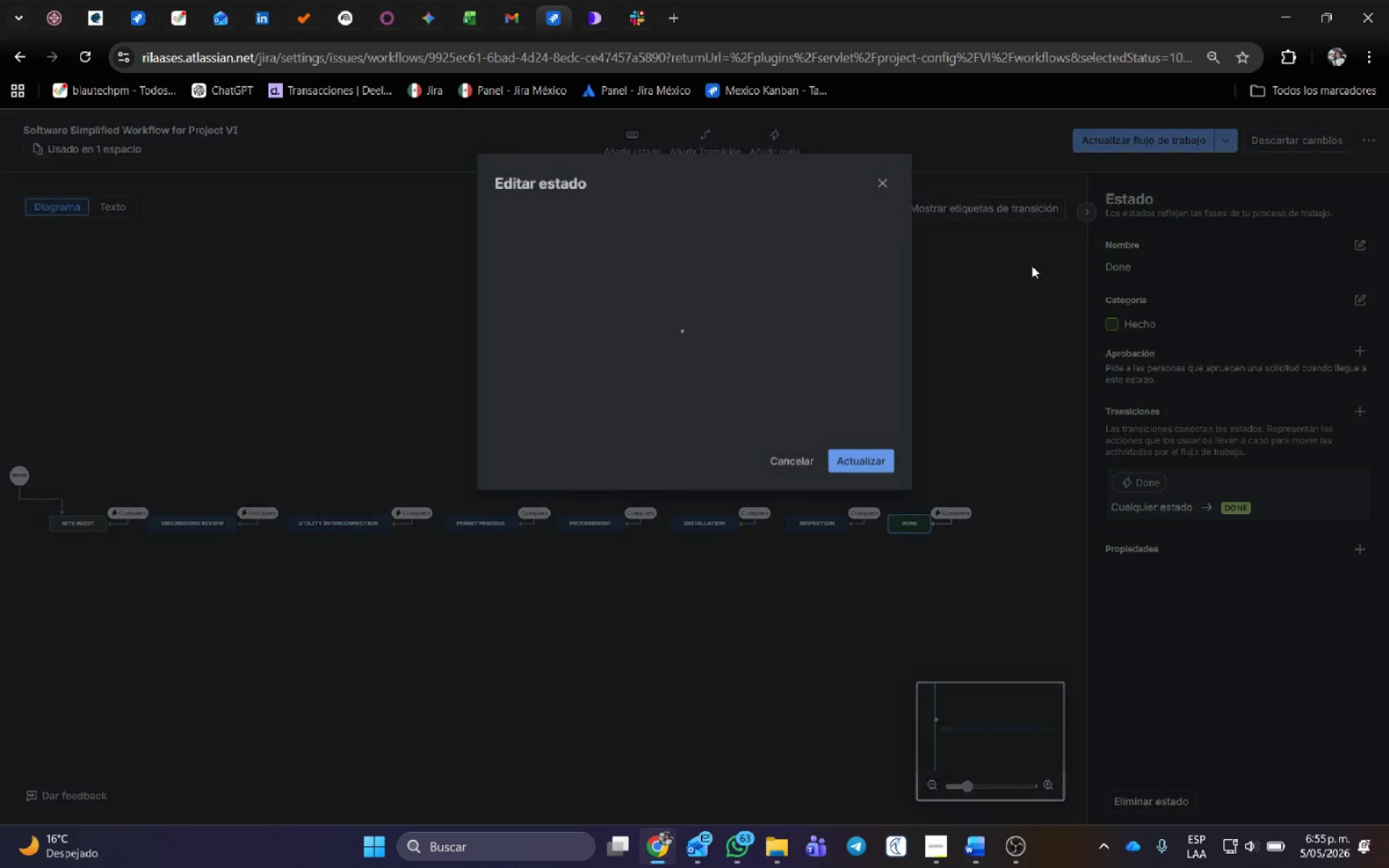 
left_click_drag(start_coordinate=[543, 304], to_coordinate=[438, 293])
 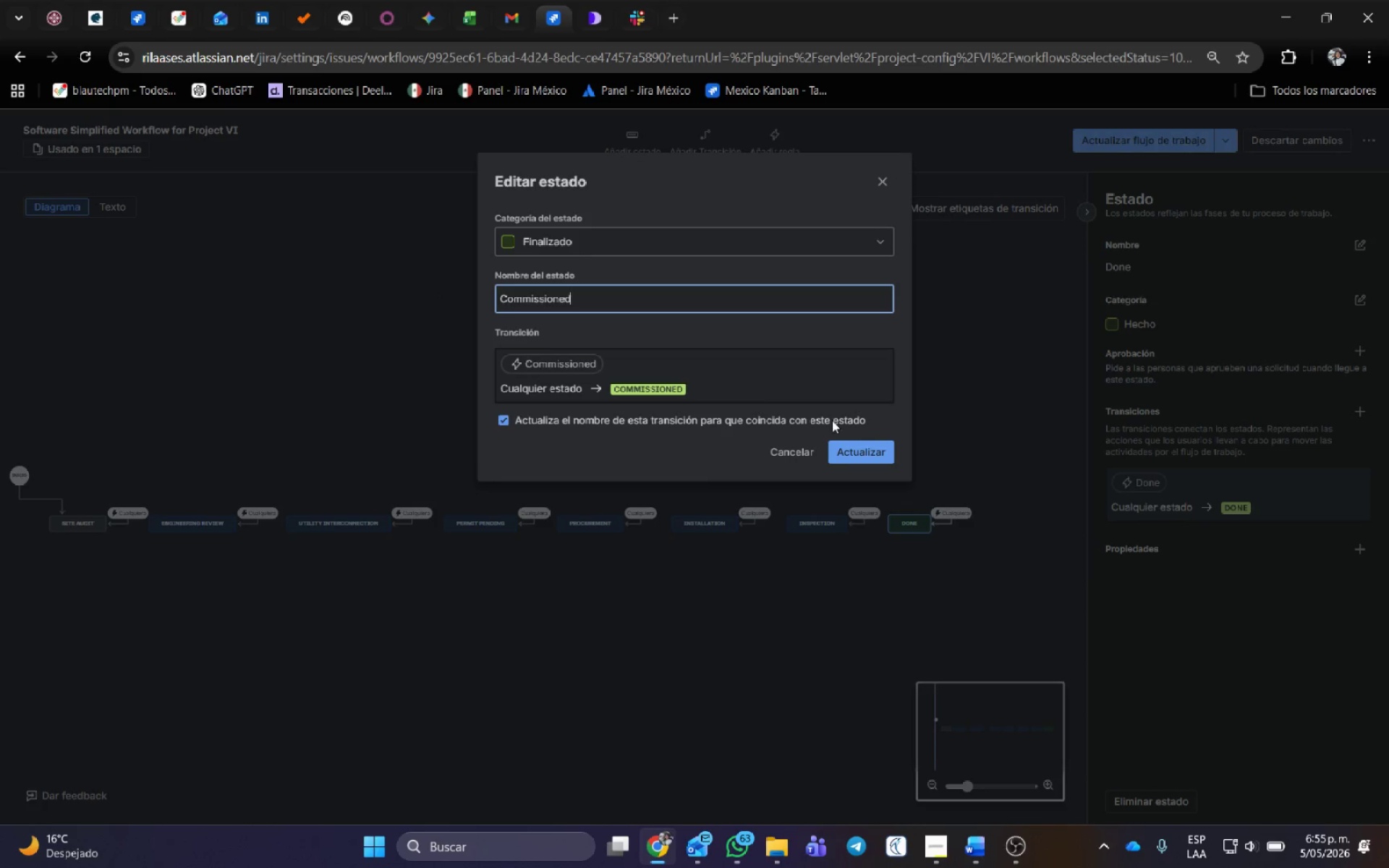 
key(Control+ControlLeft)
 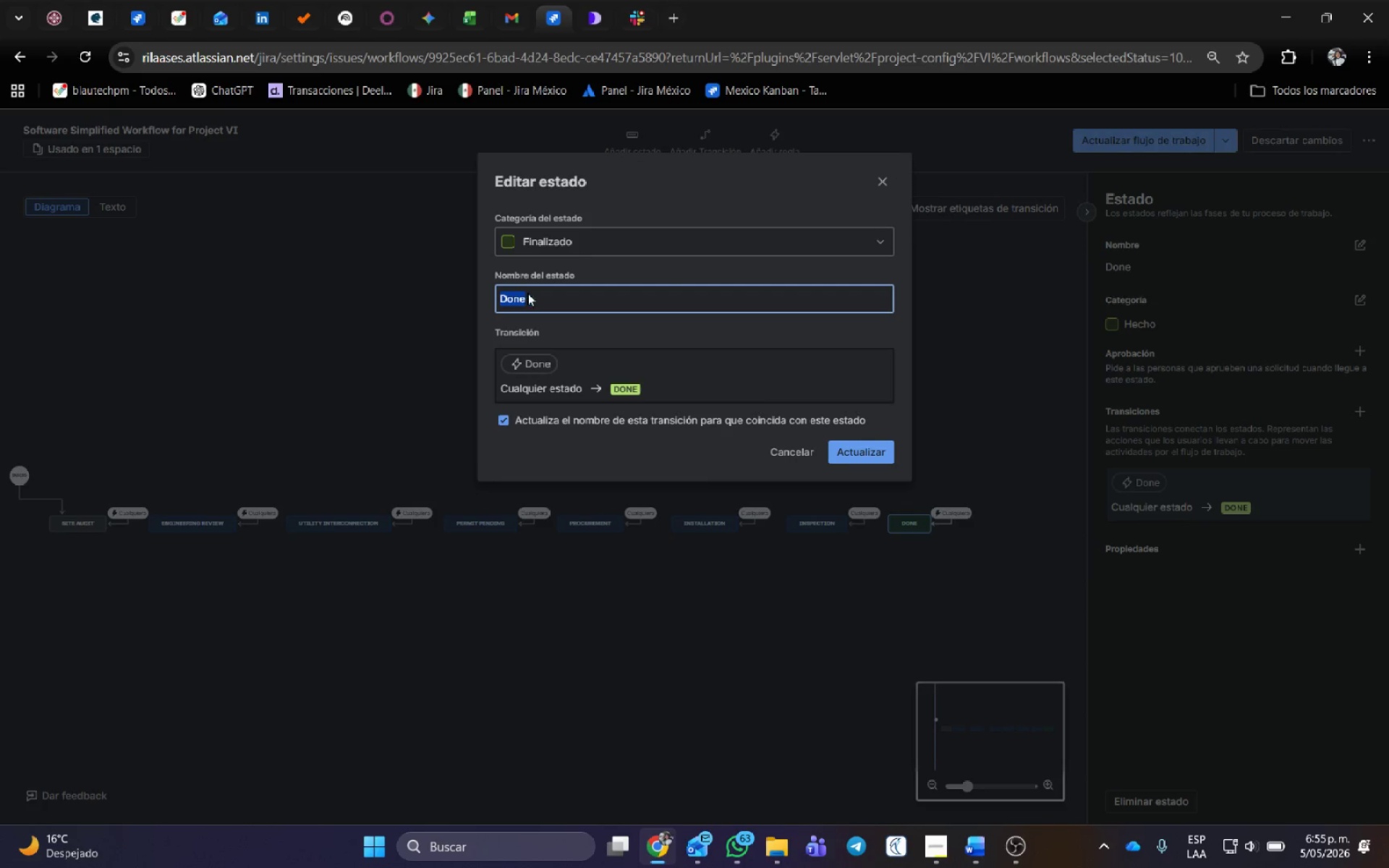 
key(Control+V)
 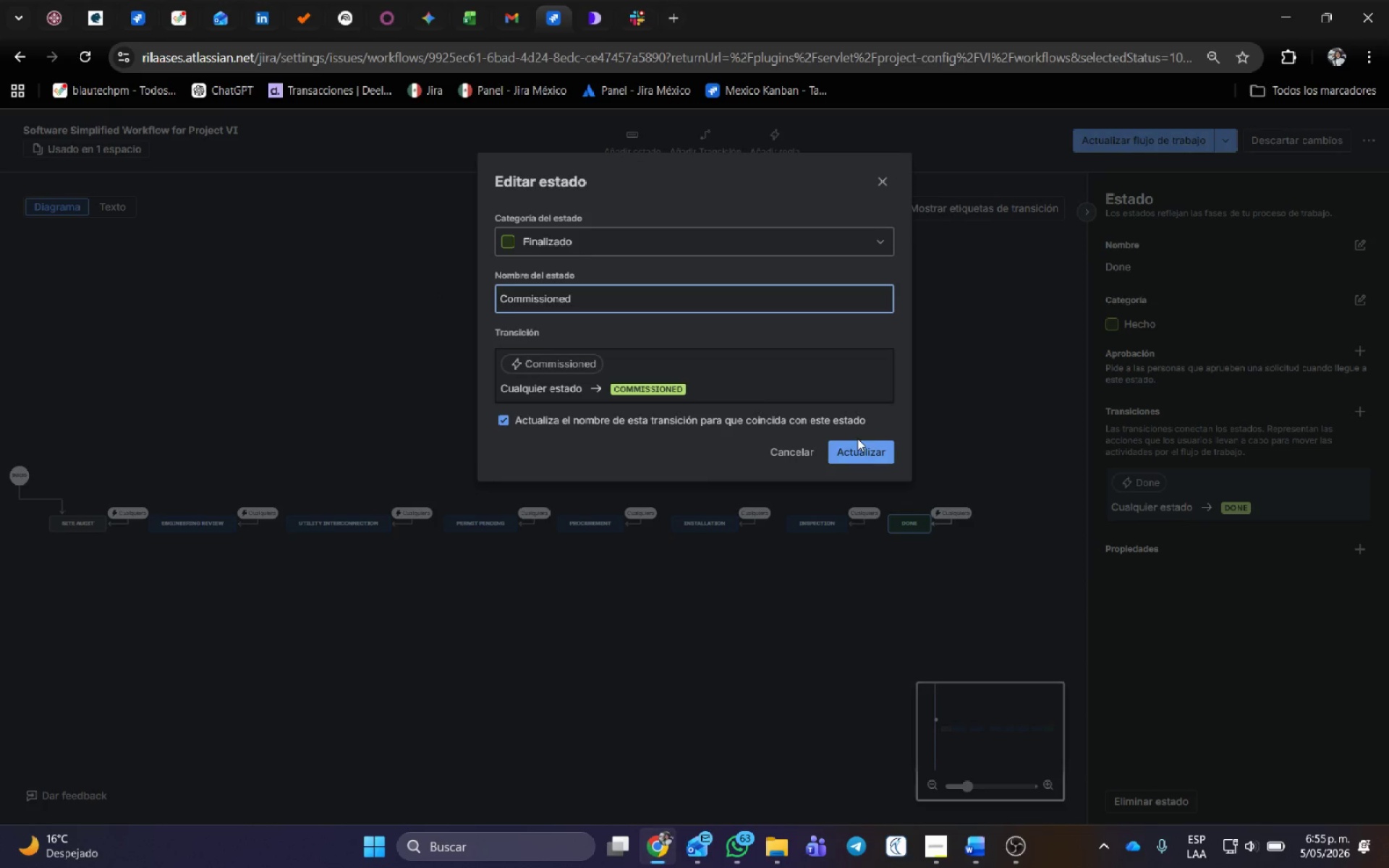 
left_click([858, 443])
 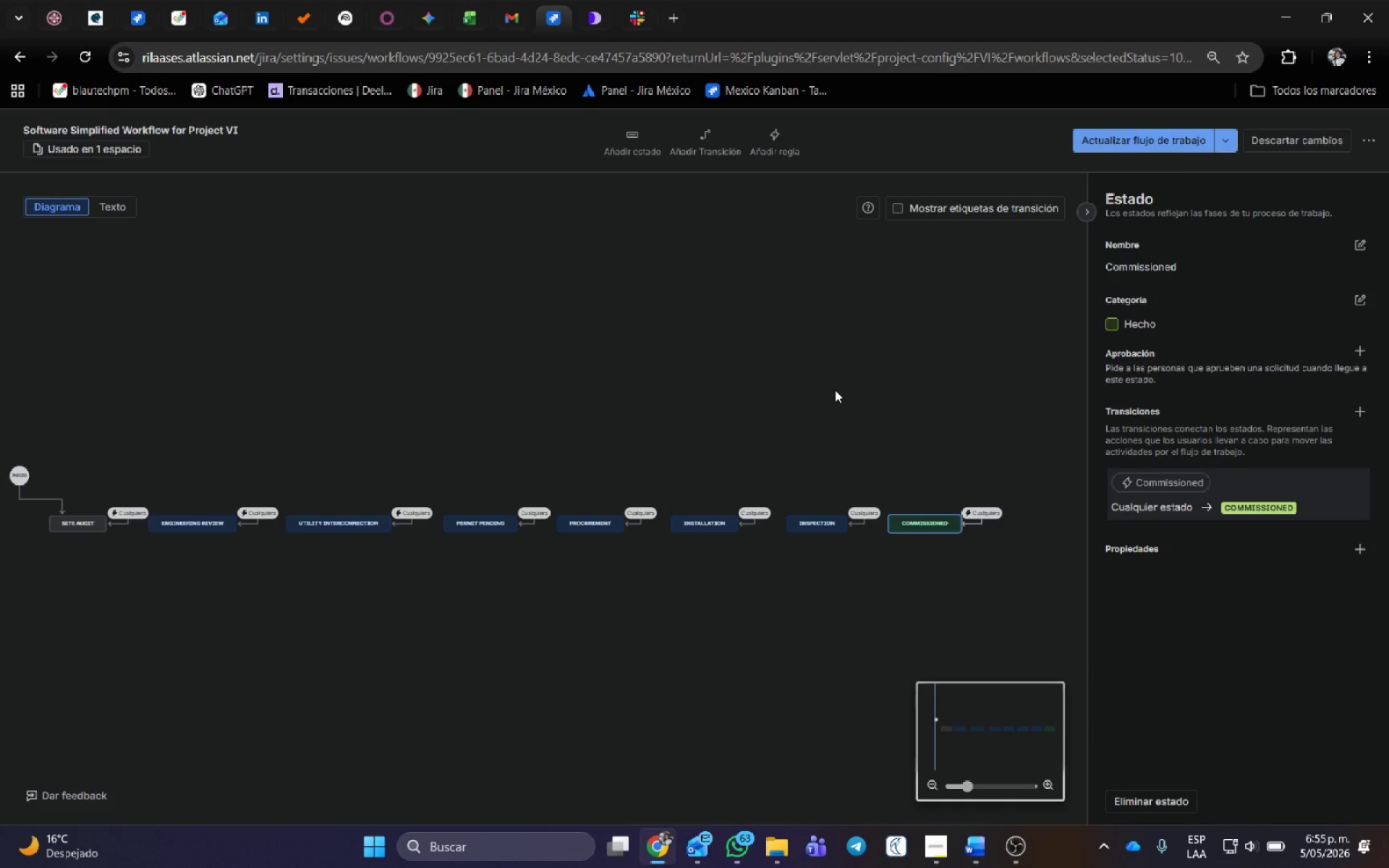 
hold_key(key=ControlLeft, duration=0.45)
scroll: coordinate [797, 391], scroll_direction: up, amount: 3.0
 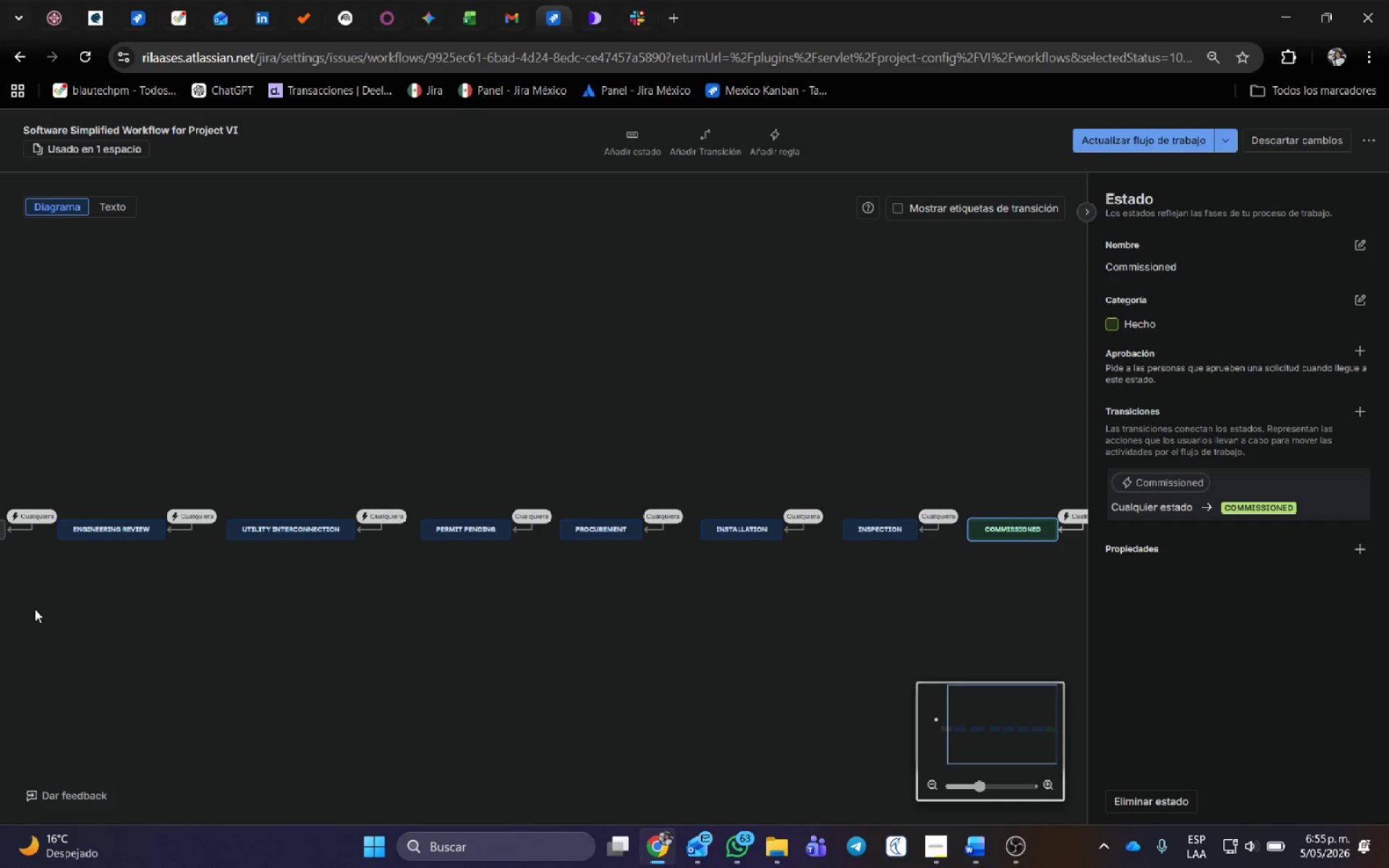 
left_click_drag(start_coordinate=[128, 621], to_coordinate=[232, 619])
 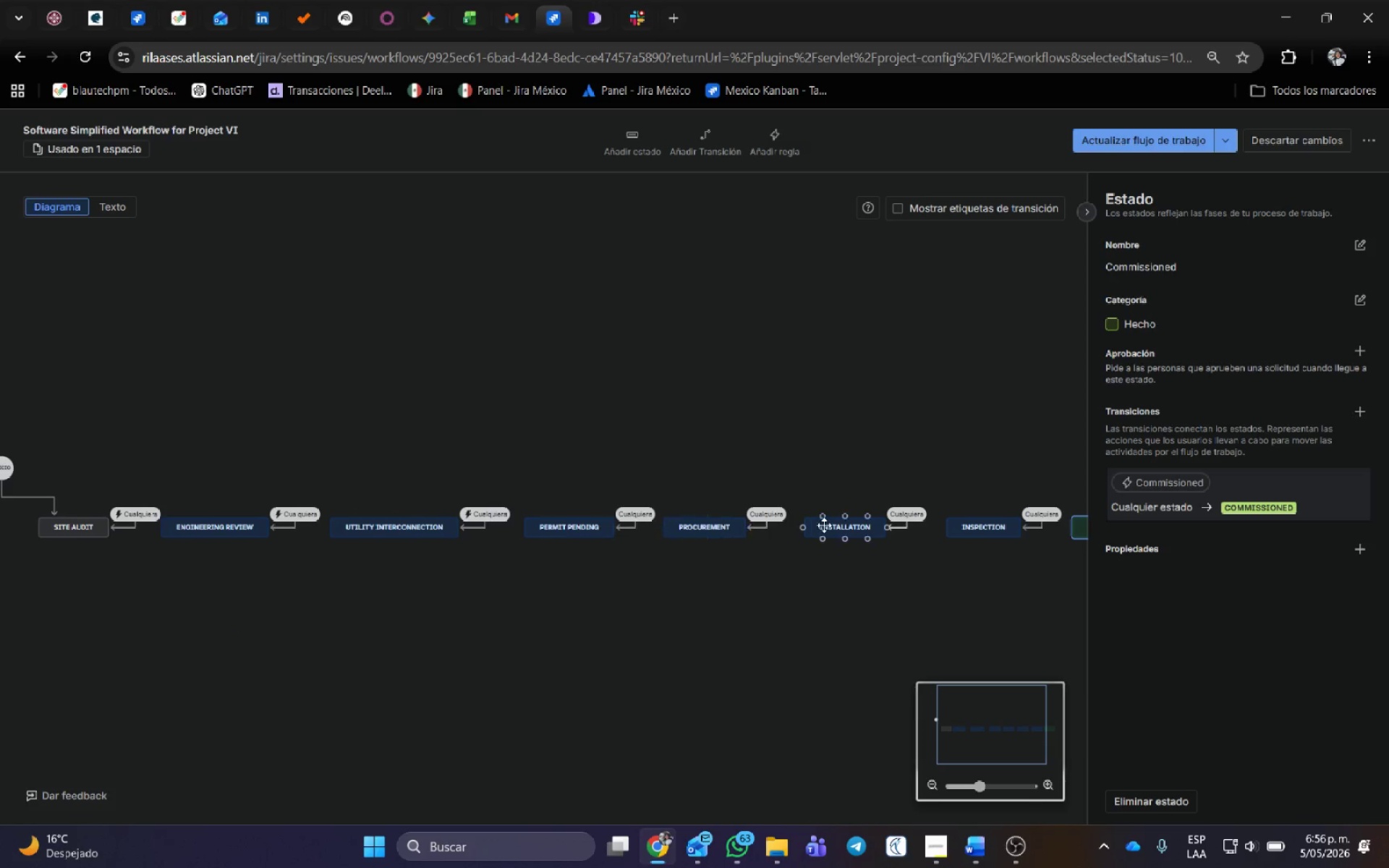 
left_click_drag(start_coordinate=[899, 610], to_coordinate=[699, 591])
 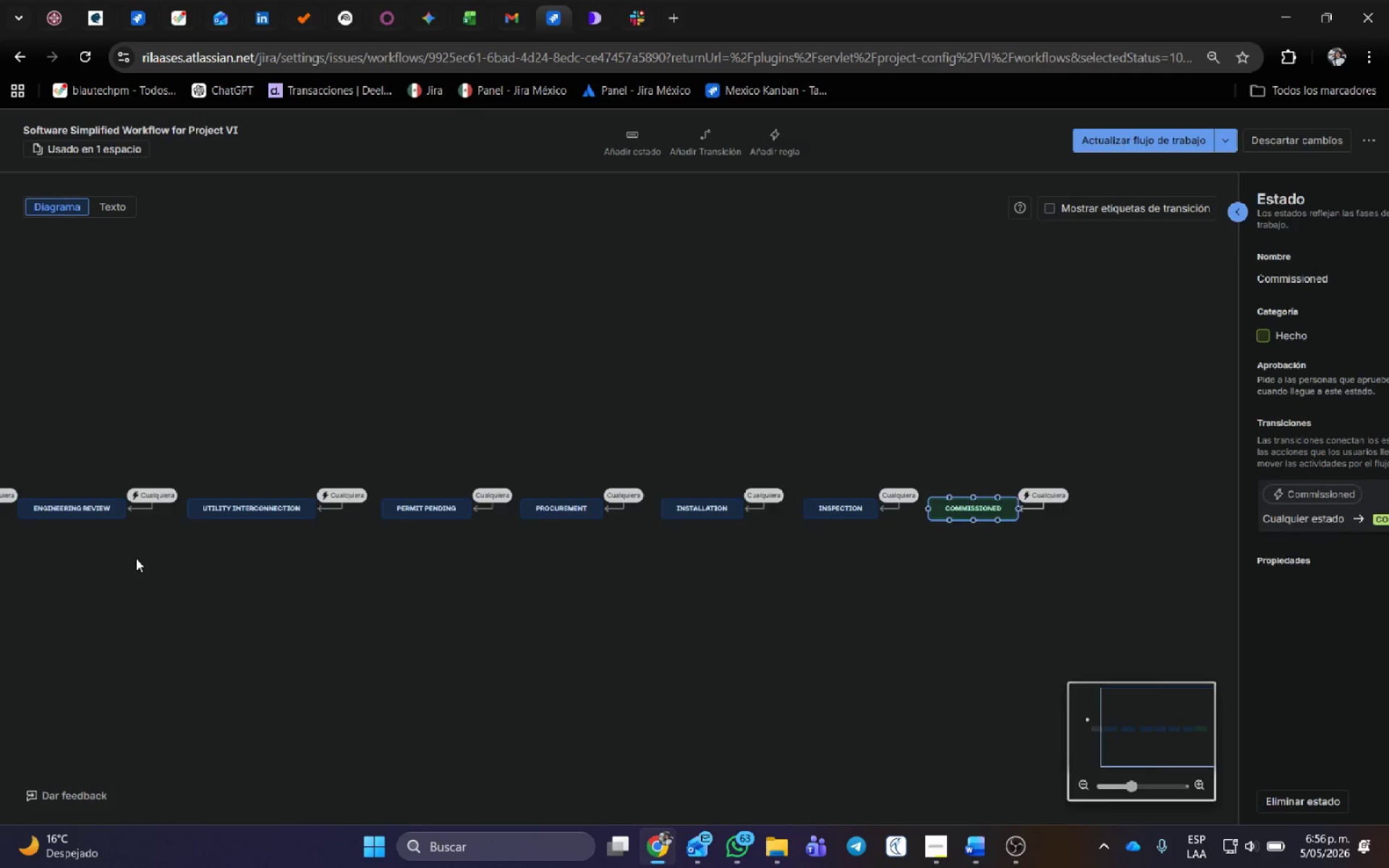 
left_click([744, 326])
 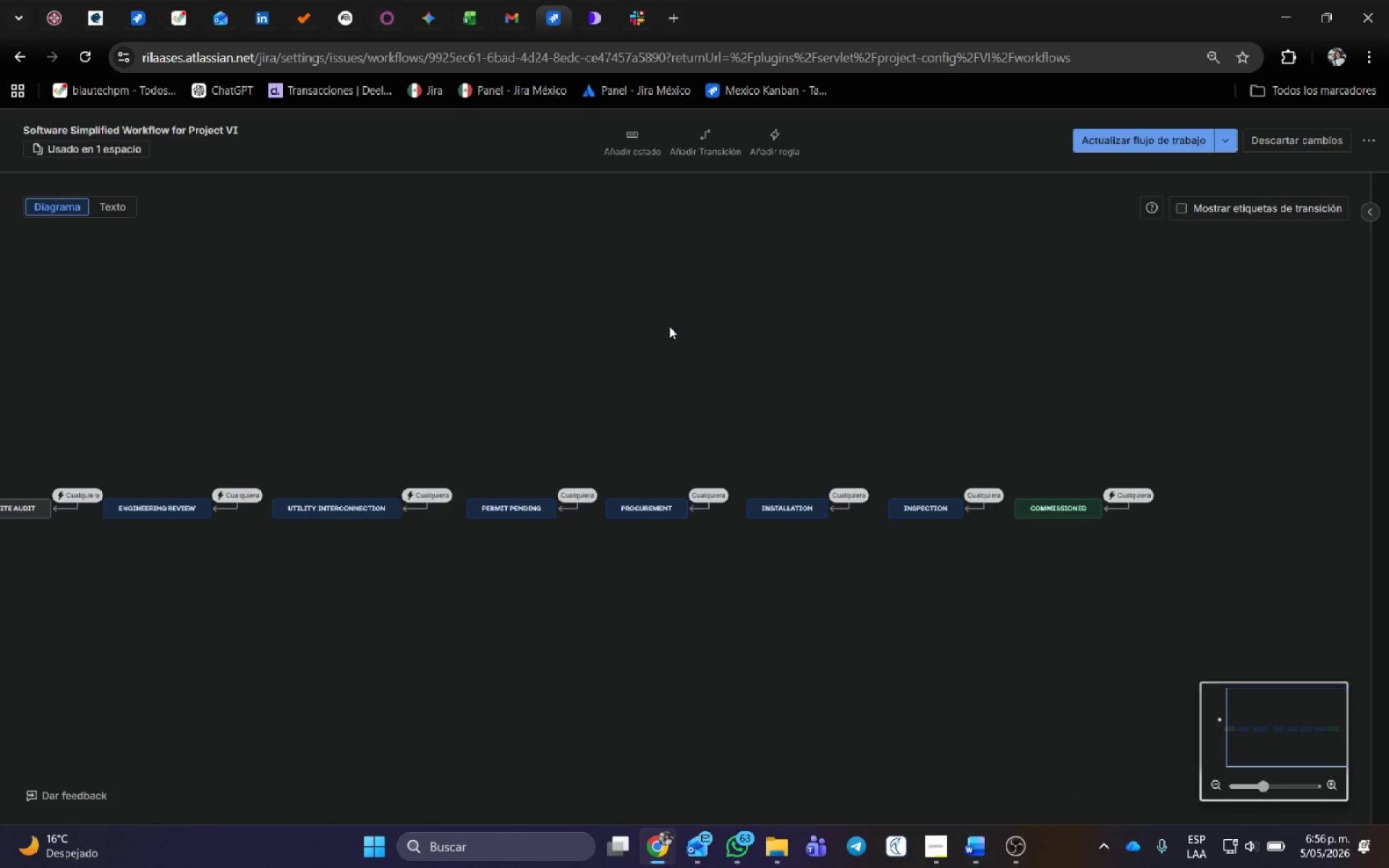 
left_click_drag(start_coordinate=[662, 326], to_coordinate=[796, 300])
 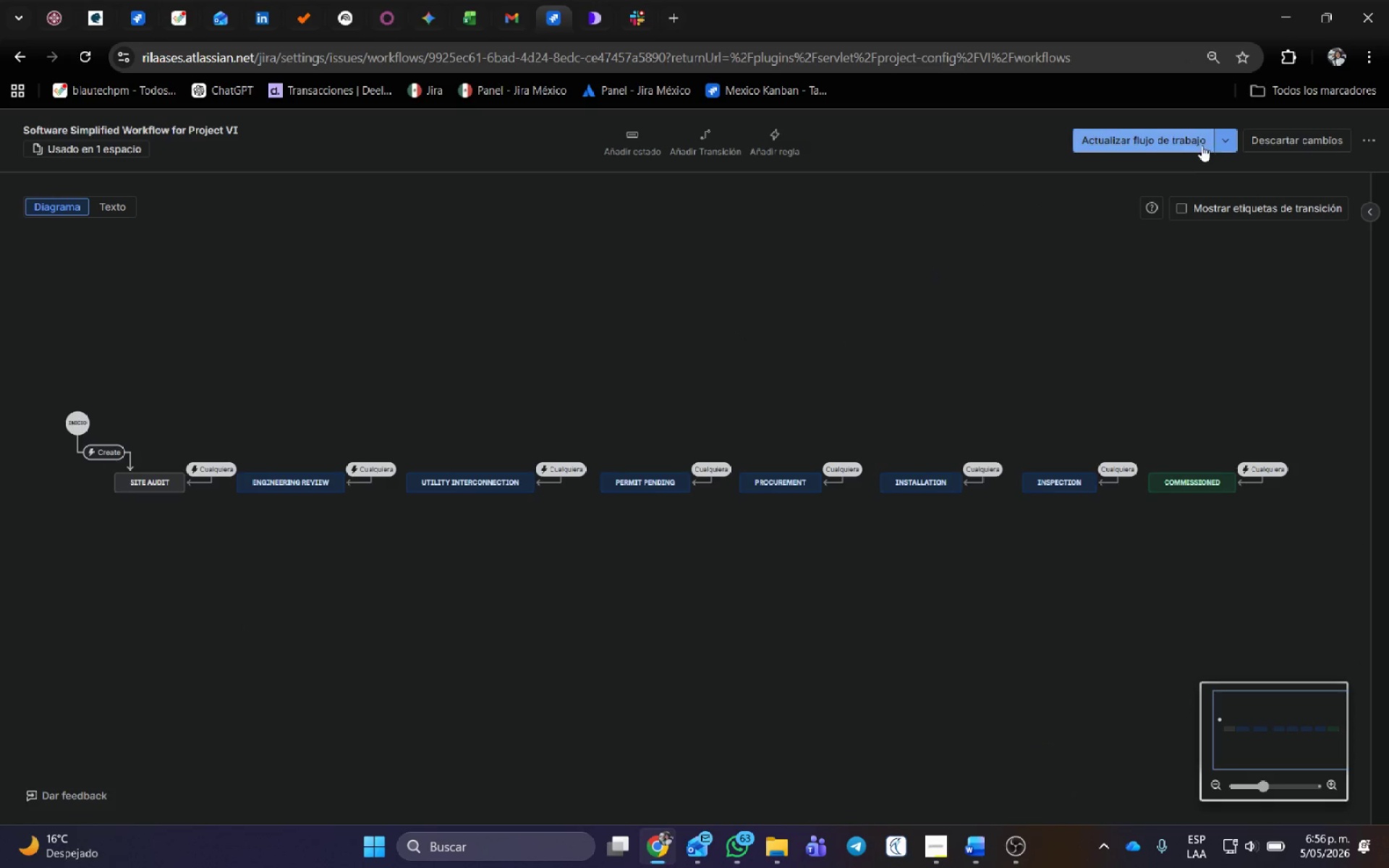 
left_click([1200, 143])
 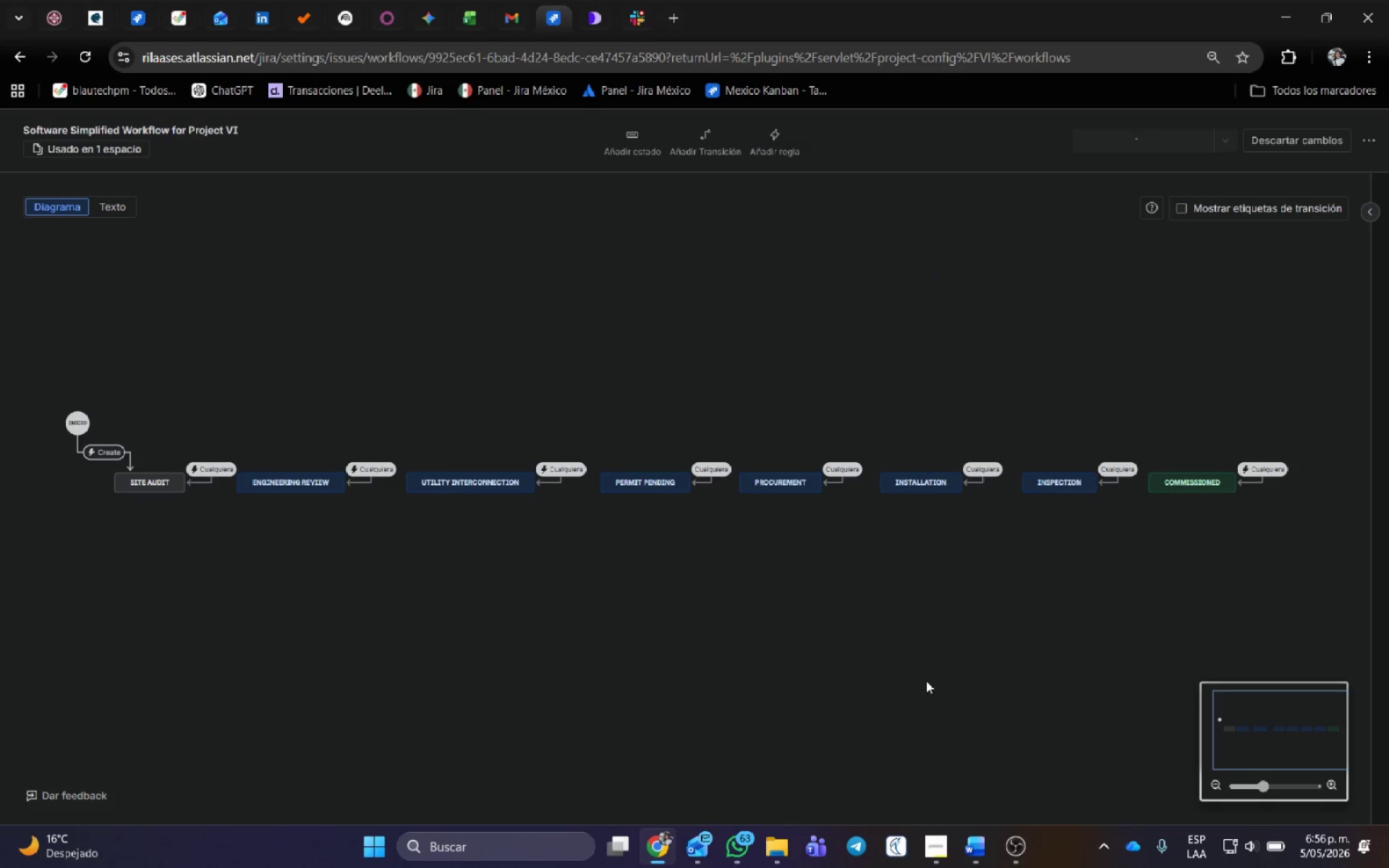 
key(Alt+AltLeft)
 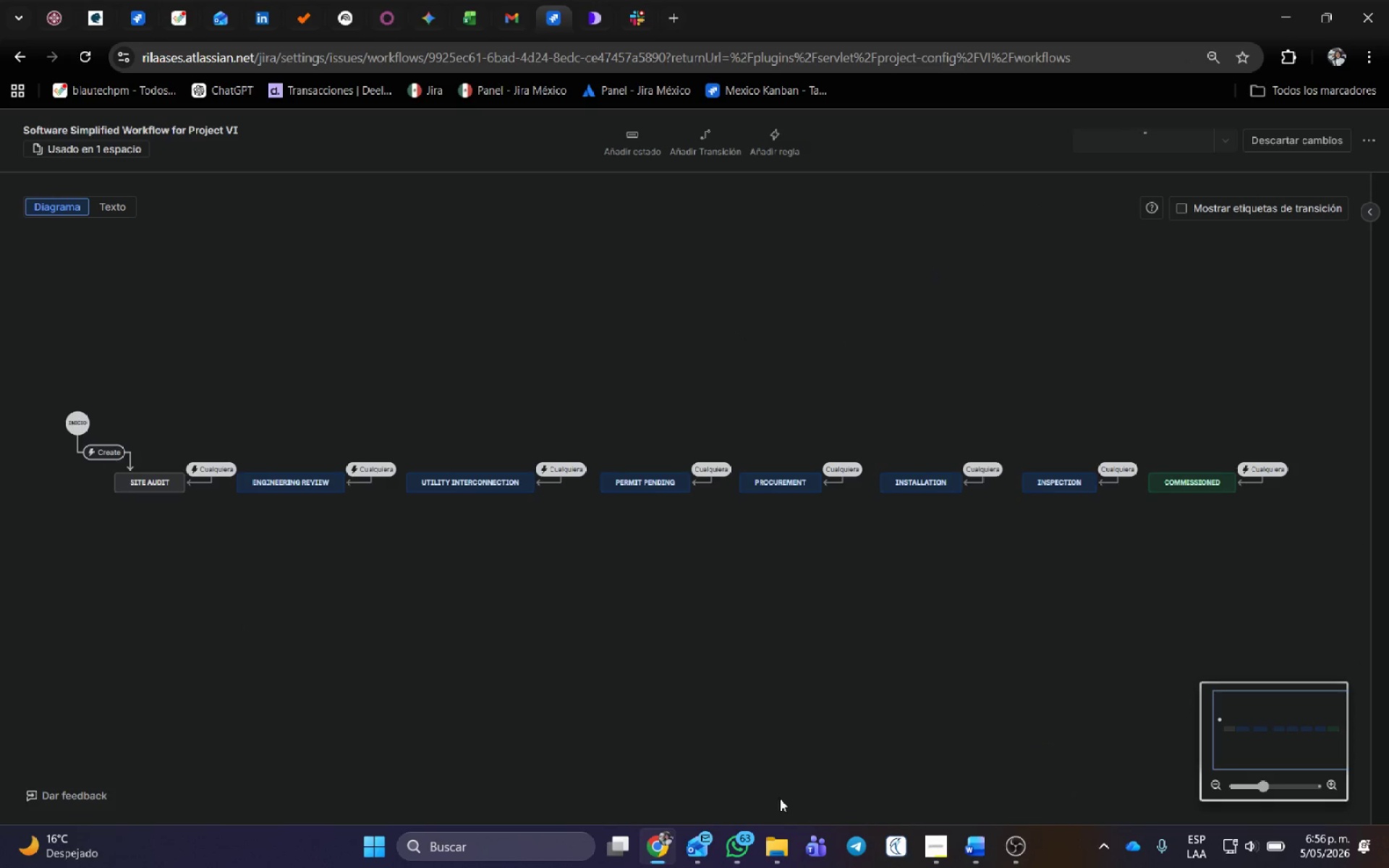 
key(Alt+Tab)
 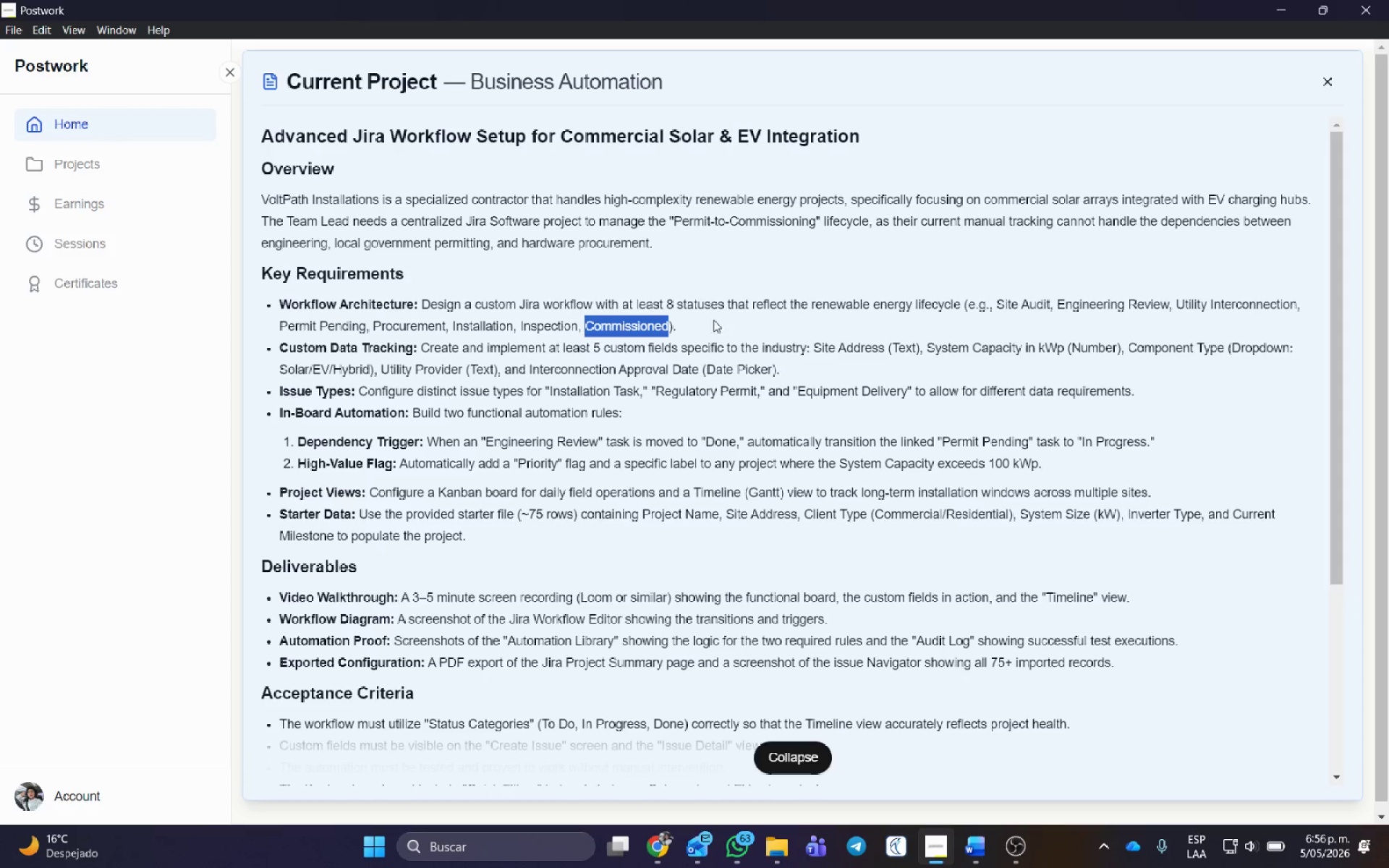 
left_click([586, 476])